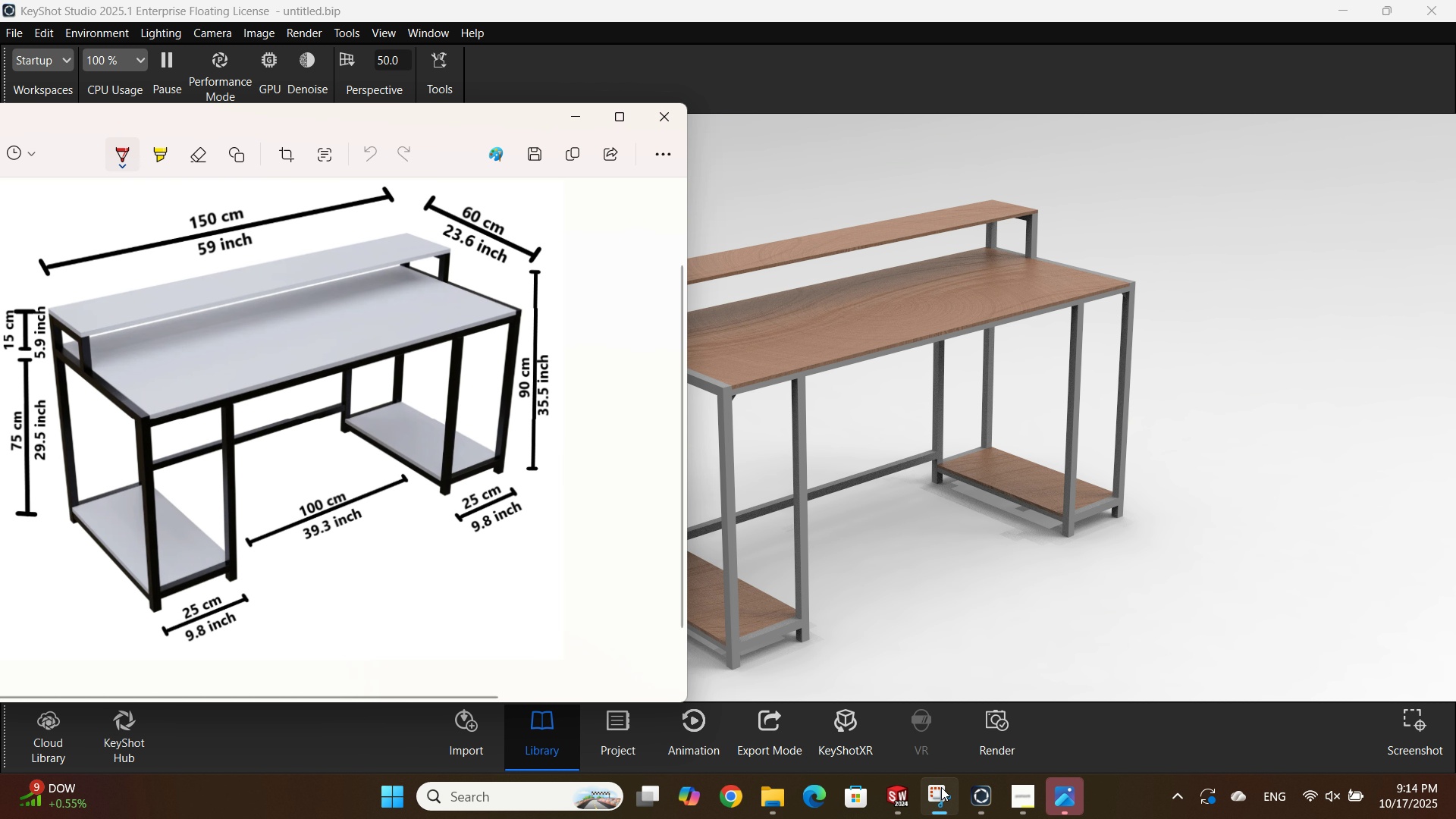 
left_click([941, 787])
 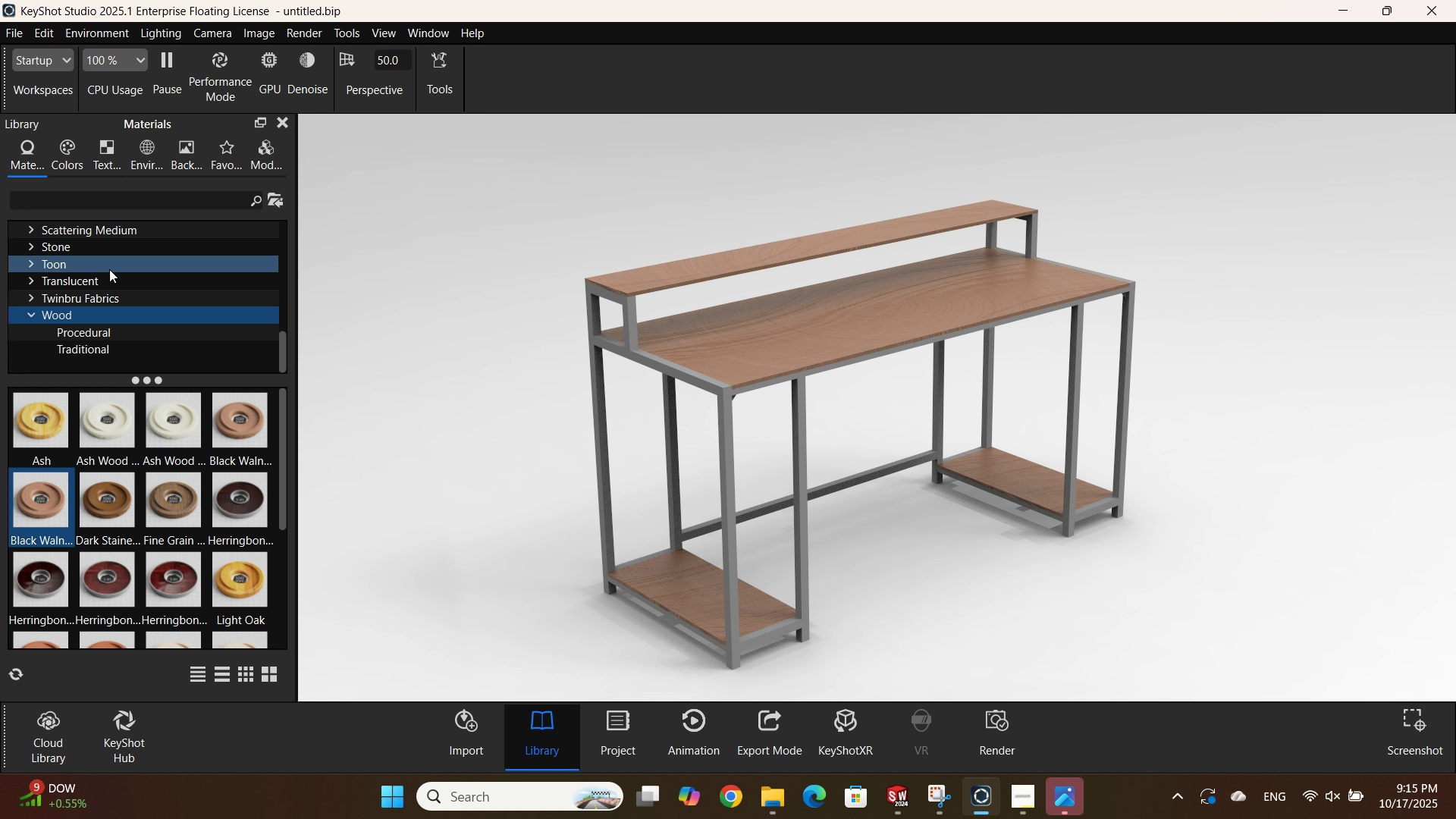 
scroll: coordinate [80, 284], scroll_direction: up, amount: 3.0
 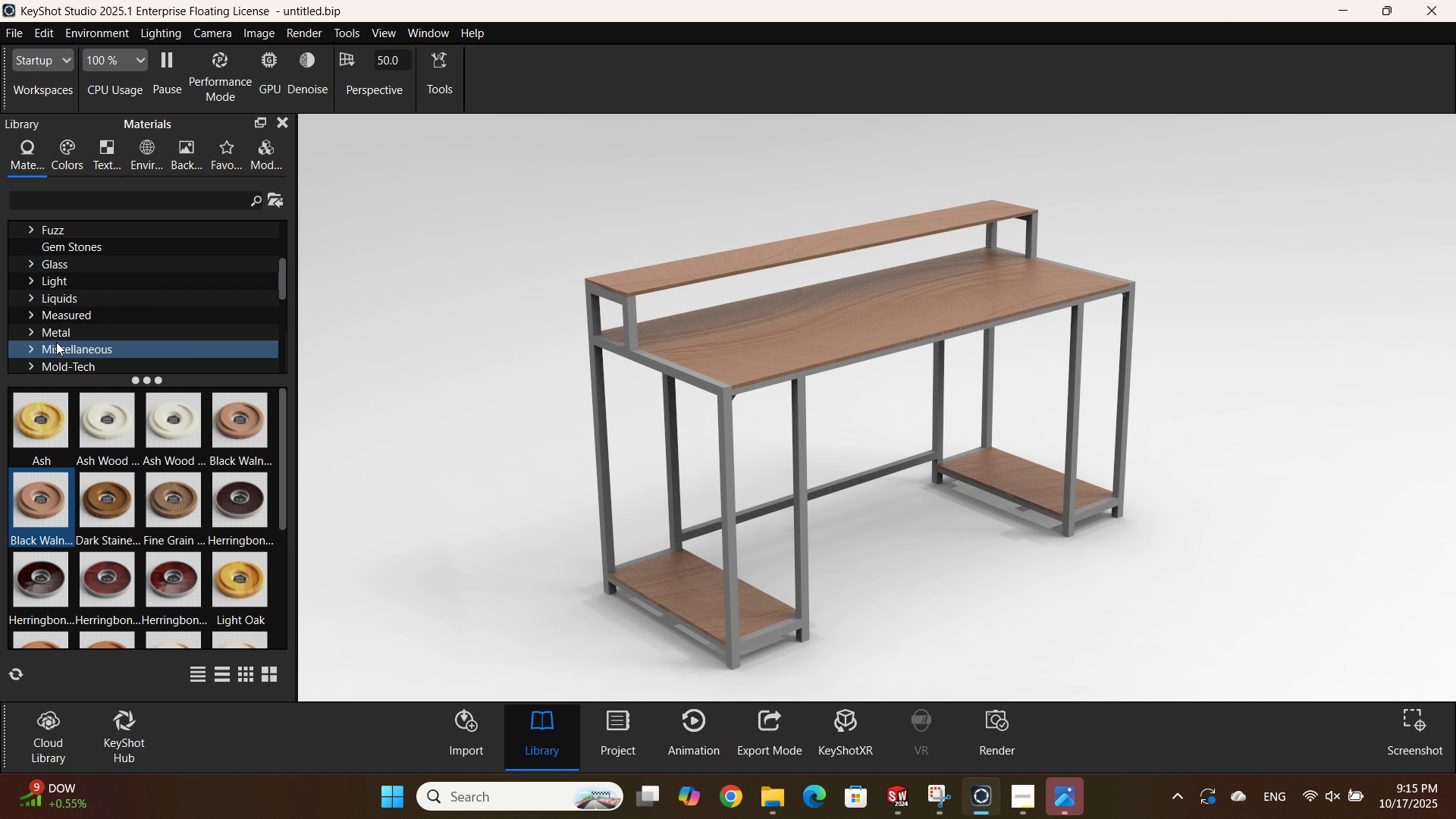 
left_click([56, 342])
 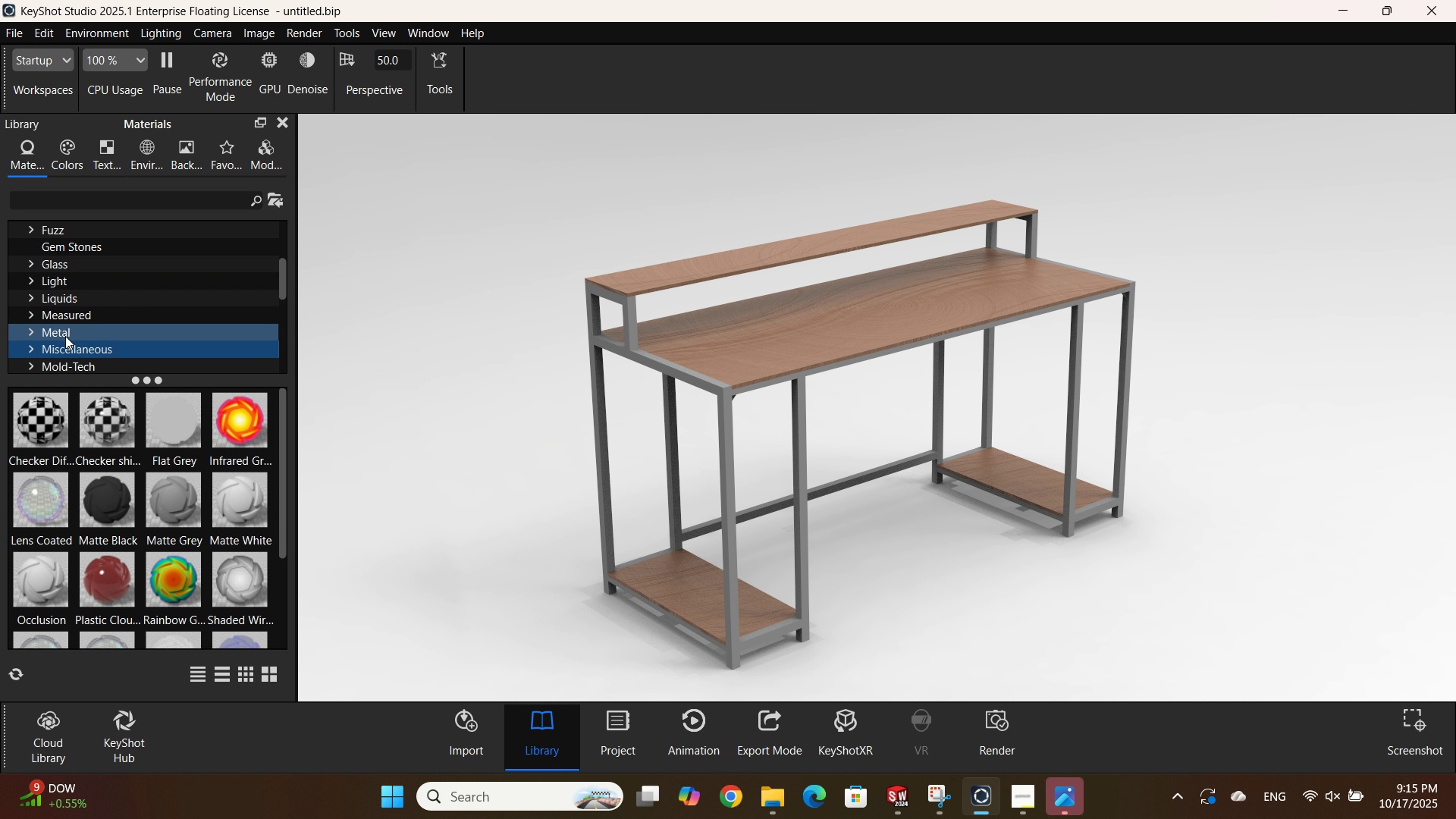 
left_click([65, 336])
 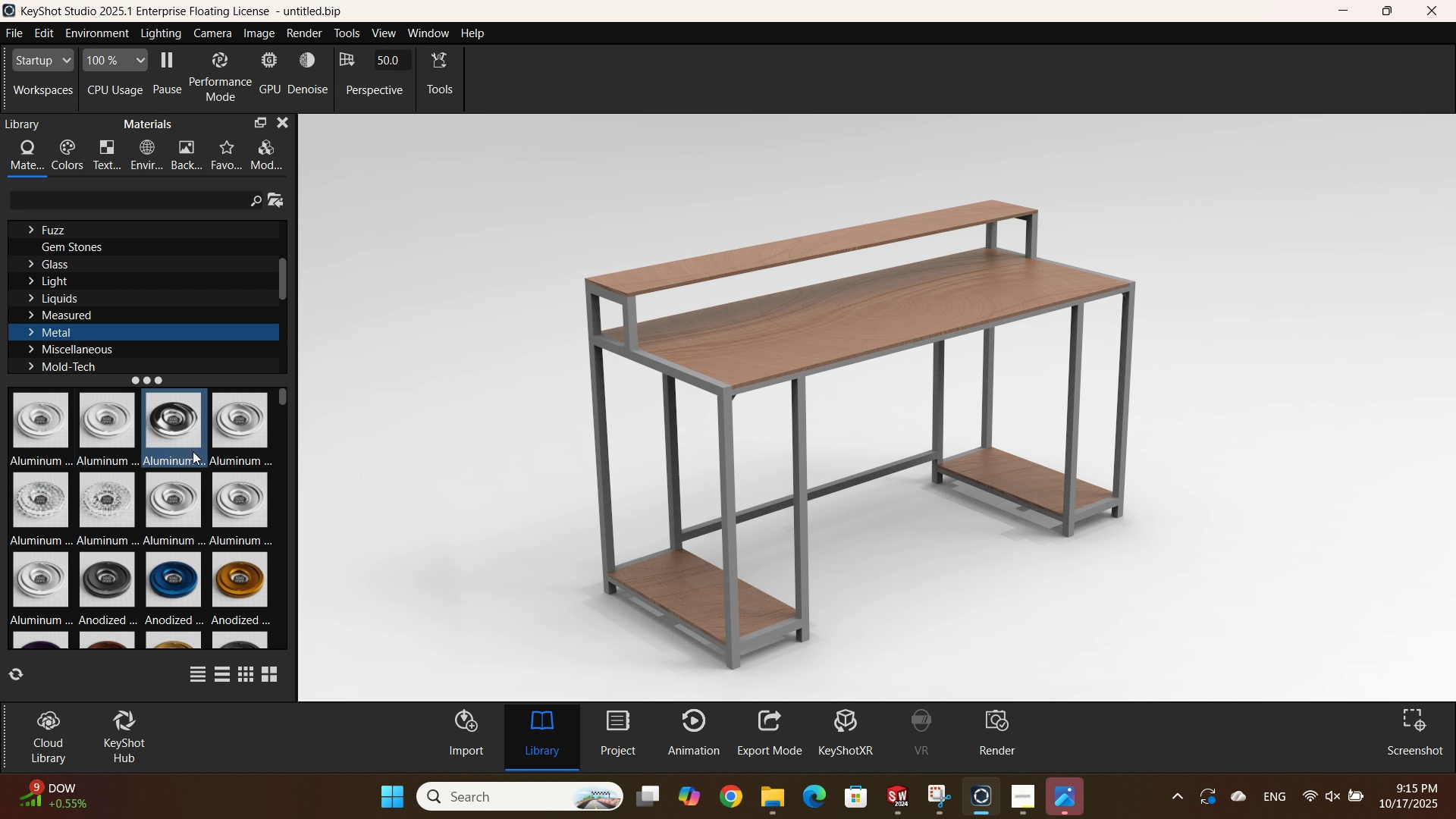 
scroll: coordinate [193, 451], scroll_direction: down, amount: 1.0
 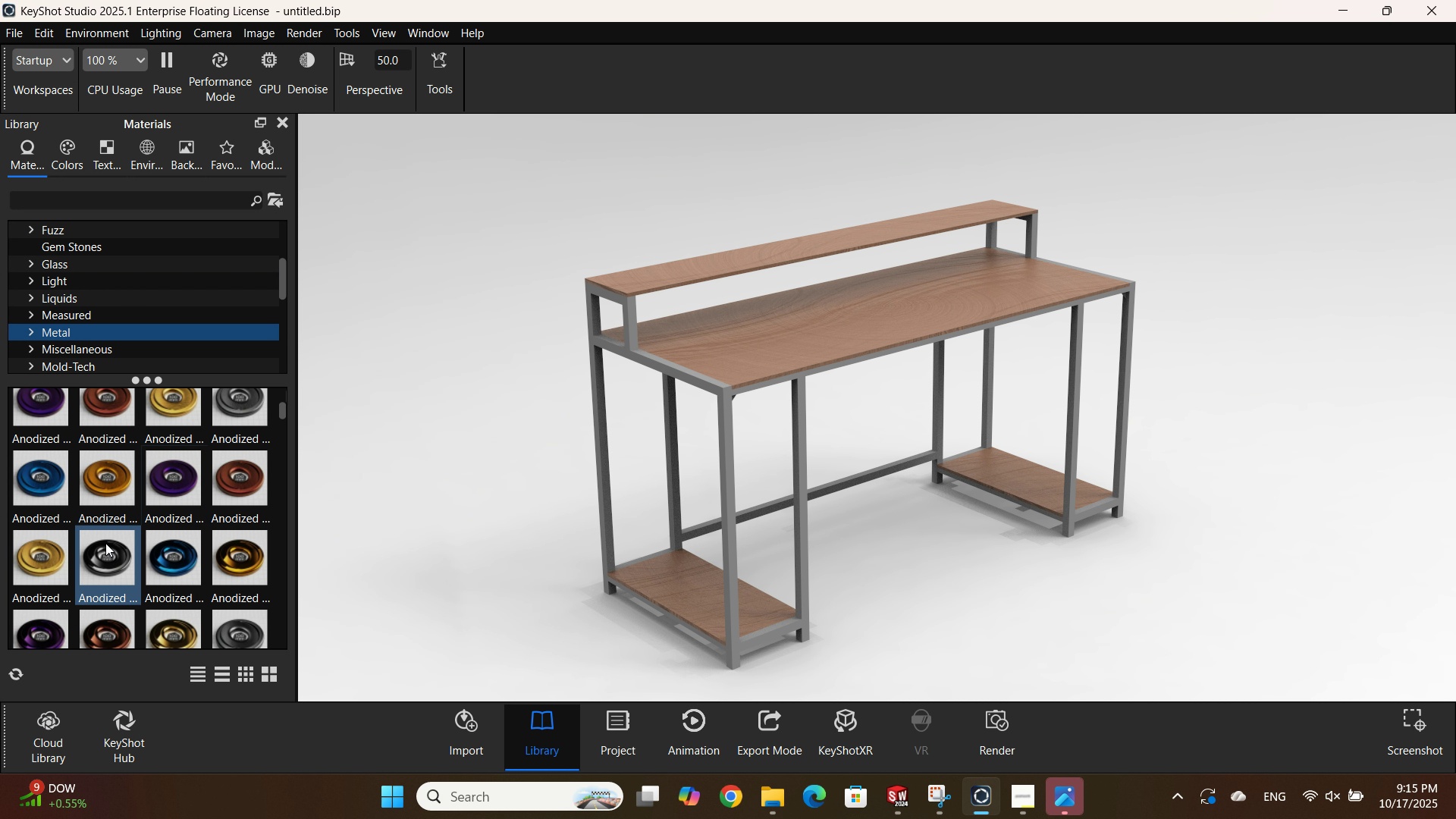 
left_click([105, 543])
 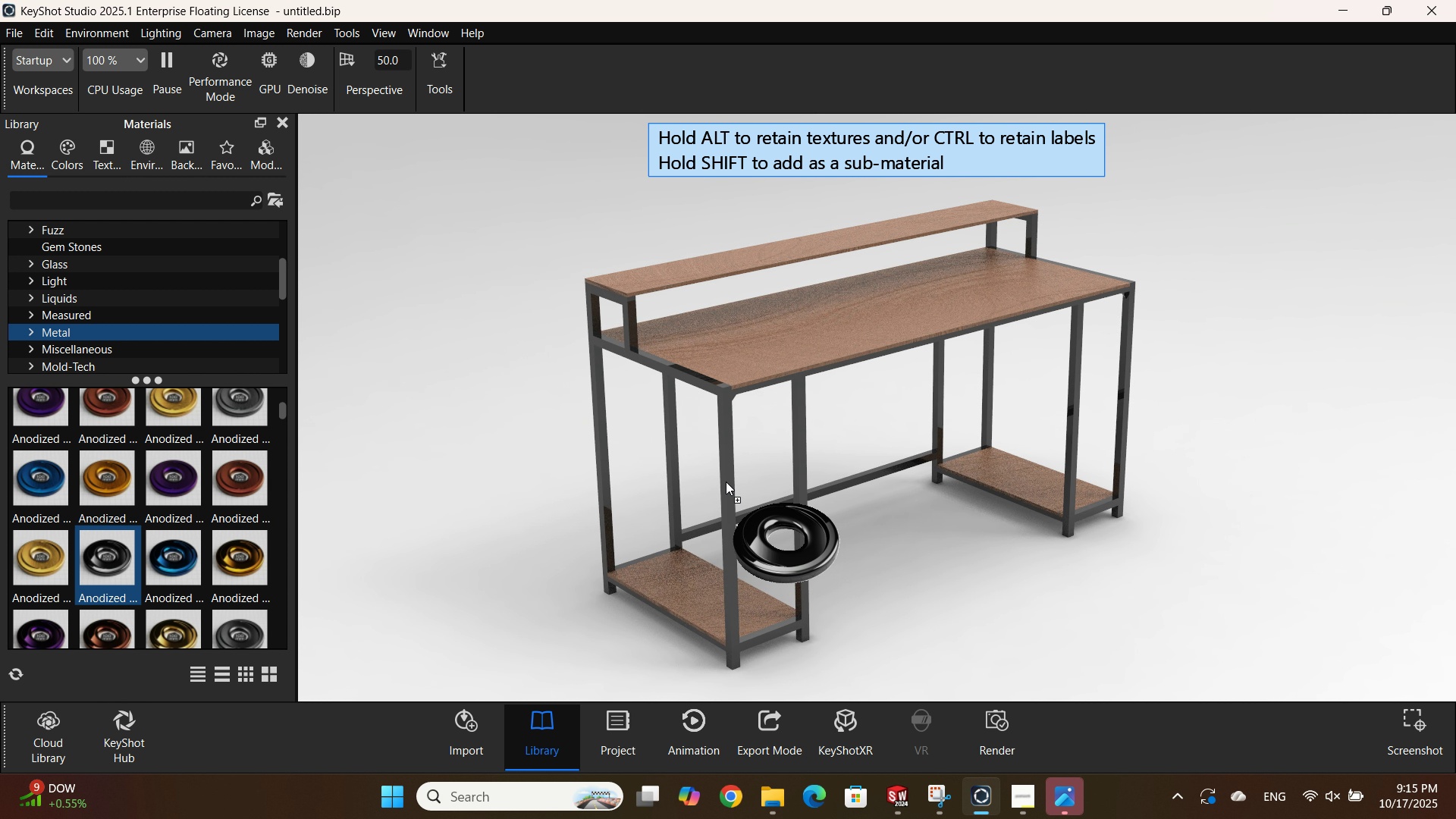 
left_click([726, 482])
 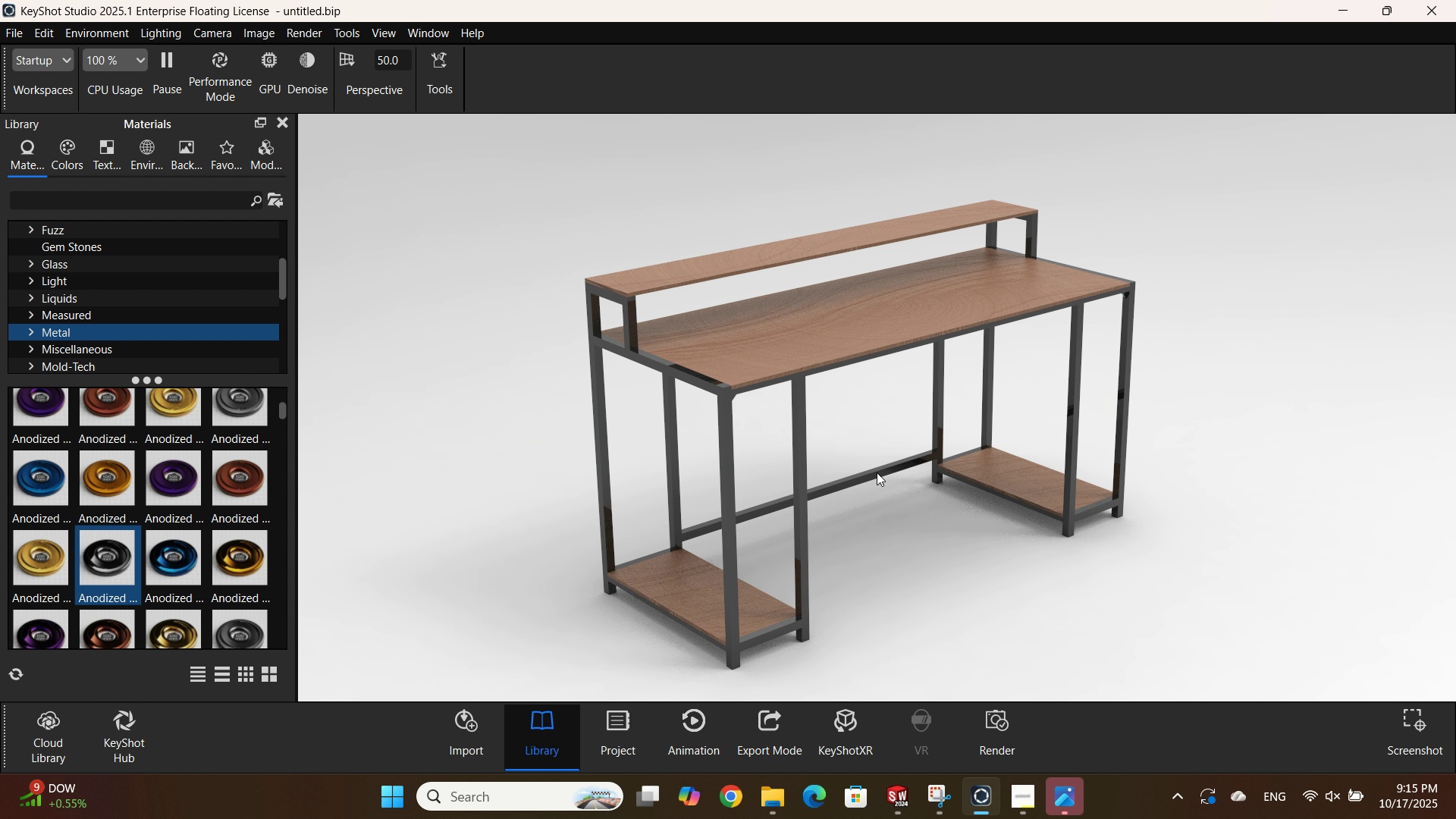 
wait(11.13)
 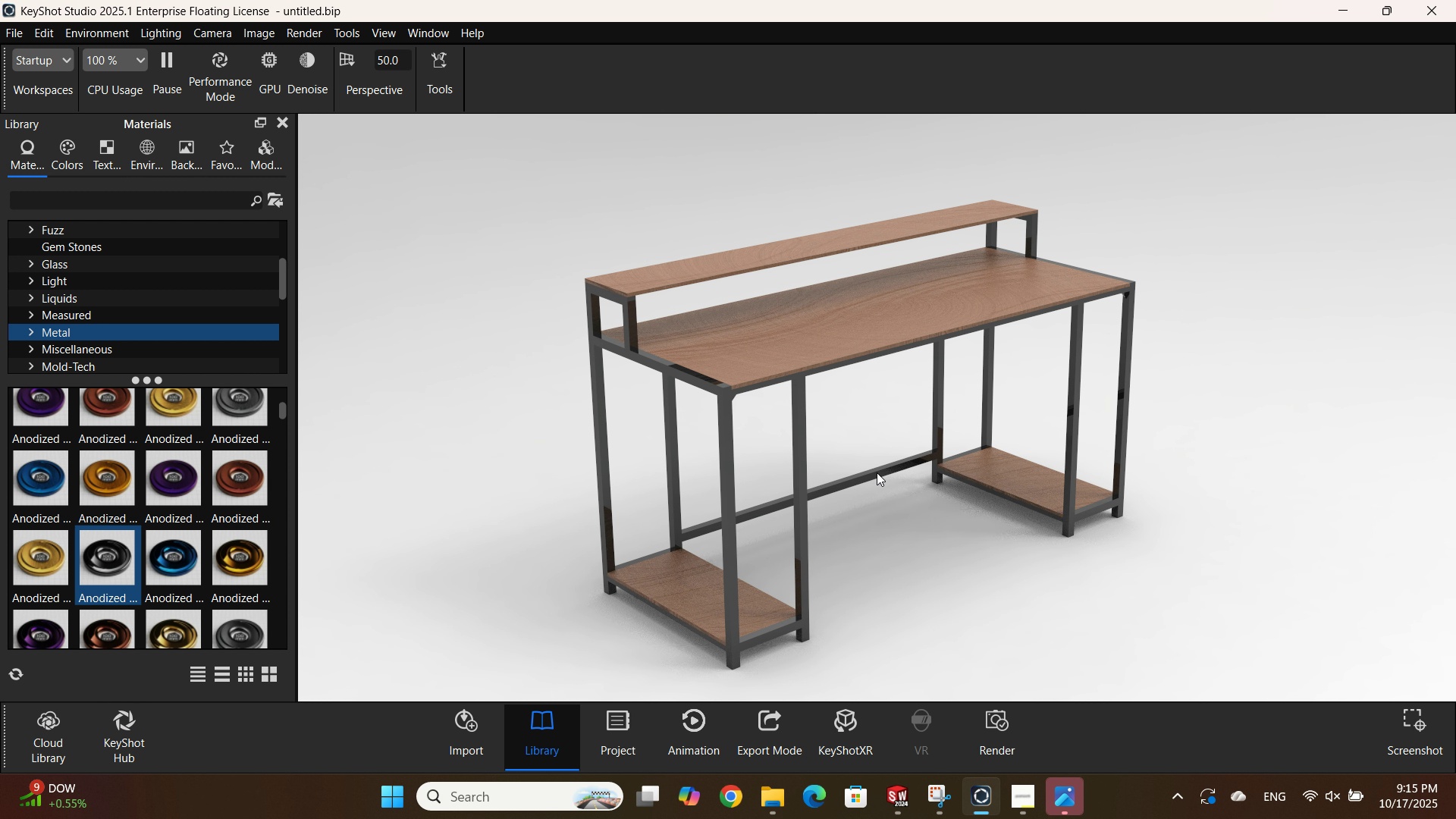 
double_click([106, 157])
 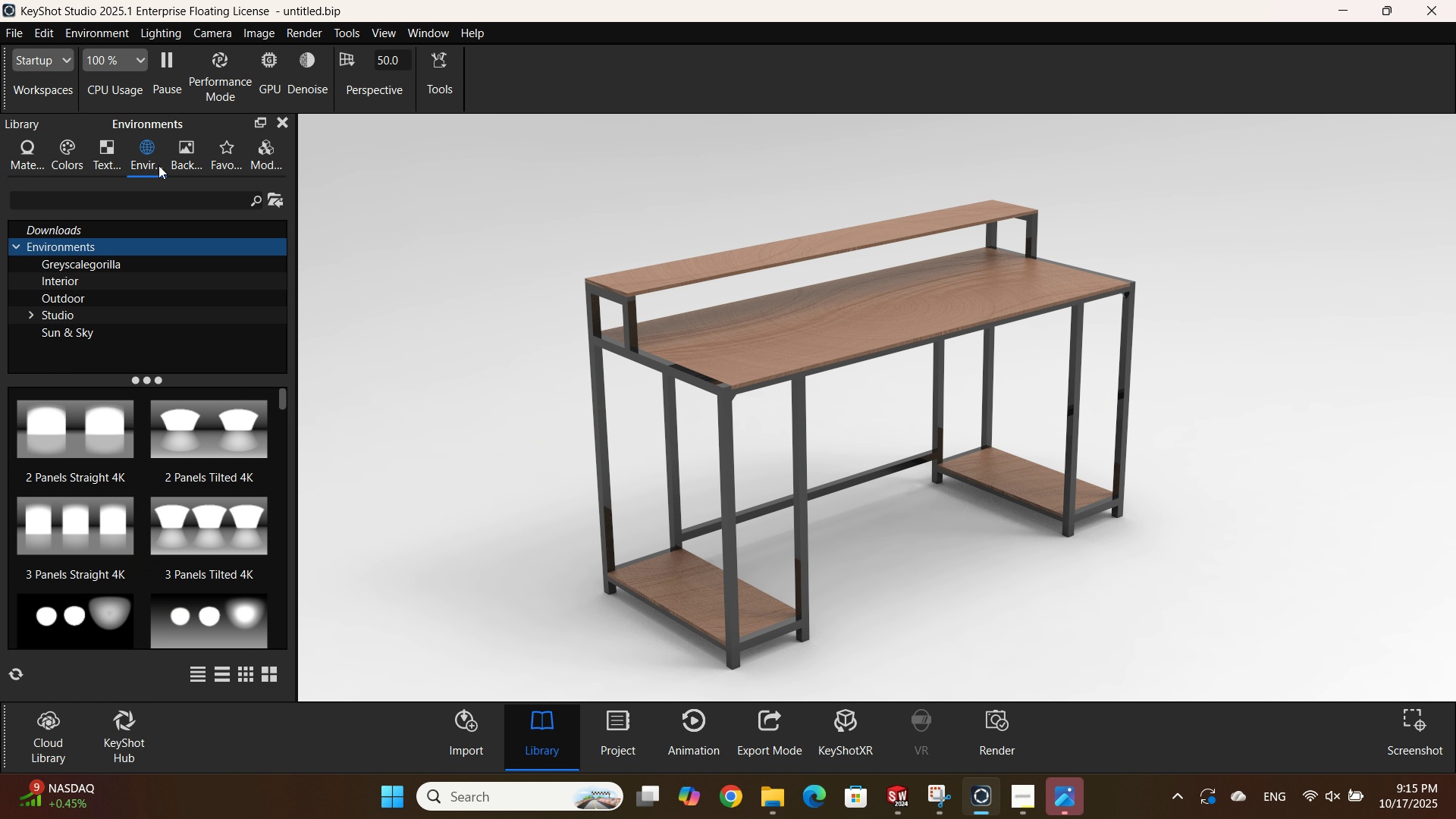 
left_click([158, 165])
 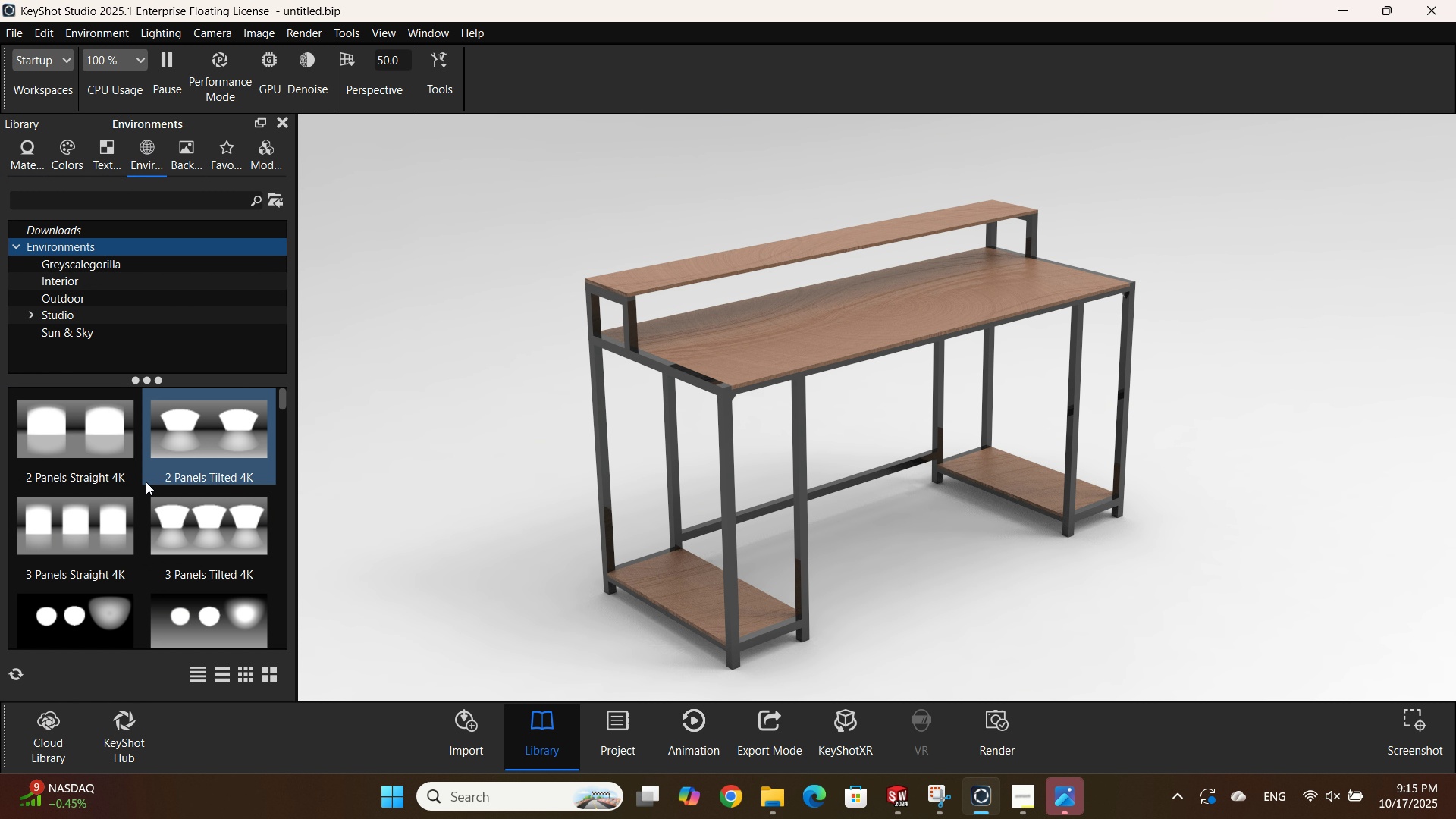 
scroll: coordinate [224, 438], scroll_direction: up, amount: 1.0